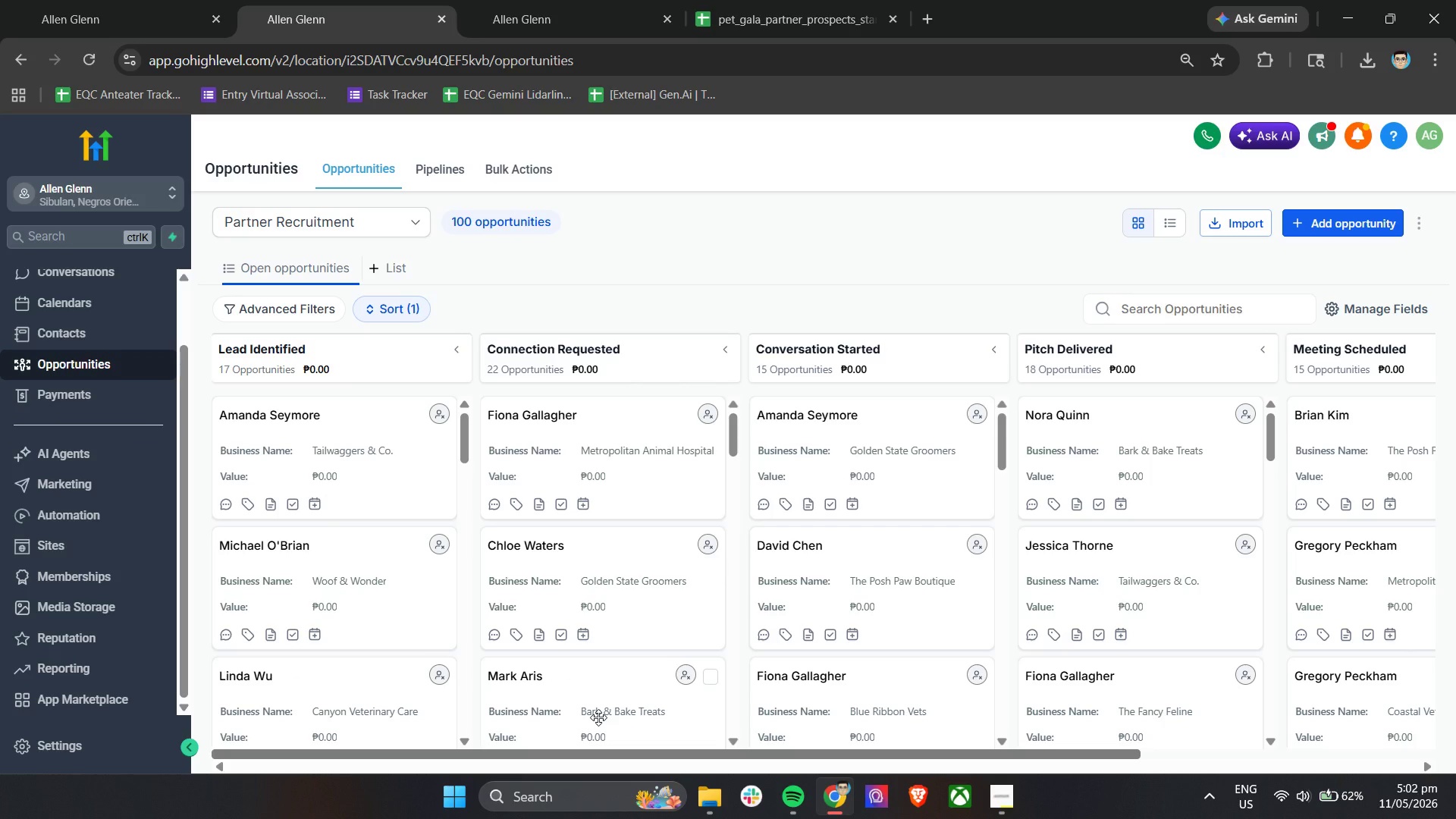 
left_click_drag(start_coordinate=[564, 752], to_coordinate=[980, 798])
 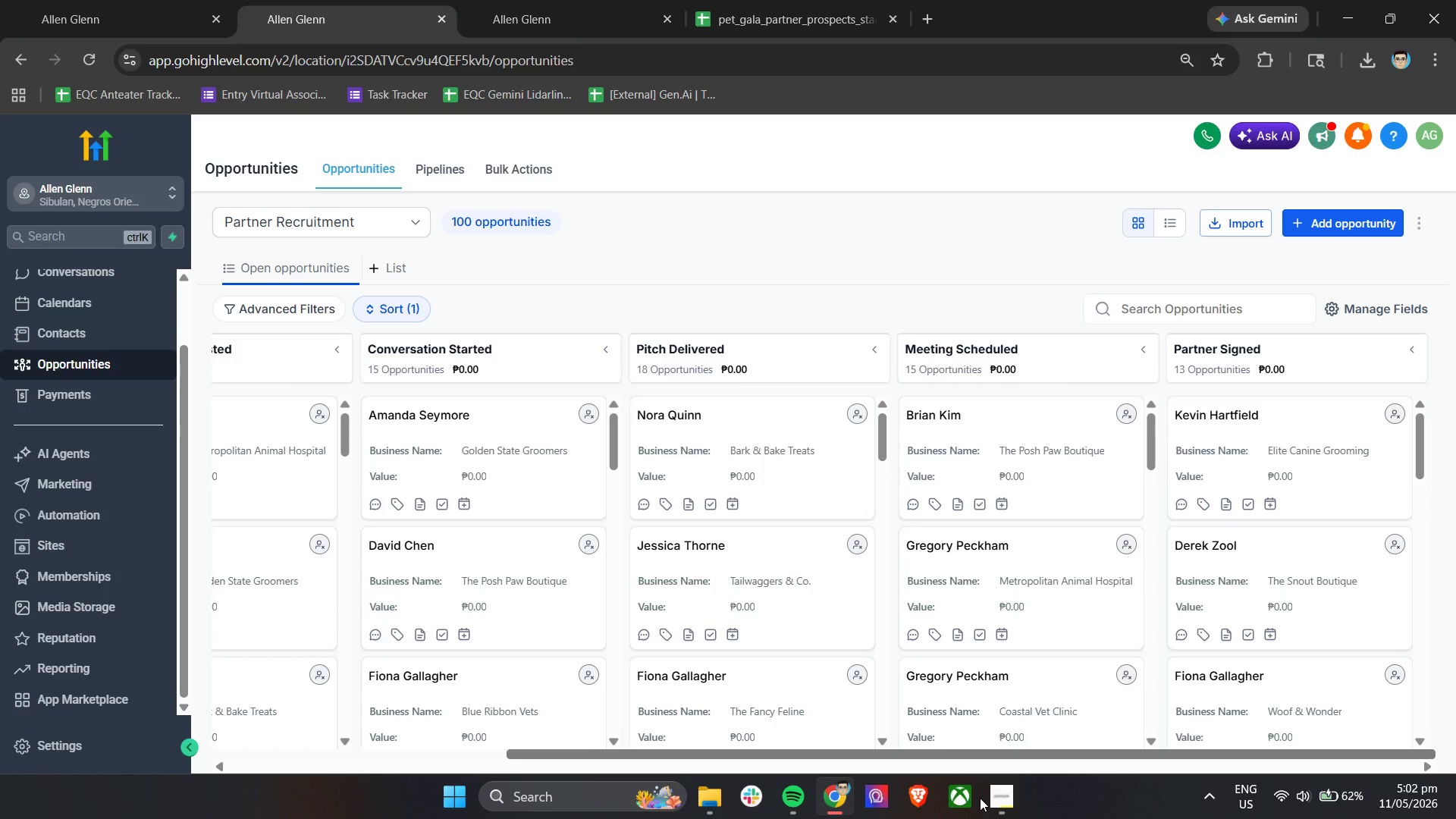 
wait(21.41)
 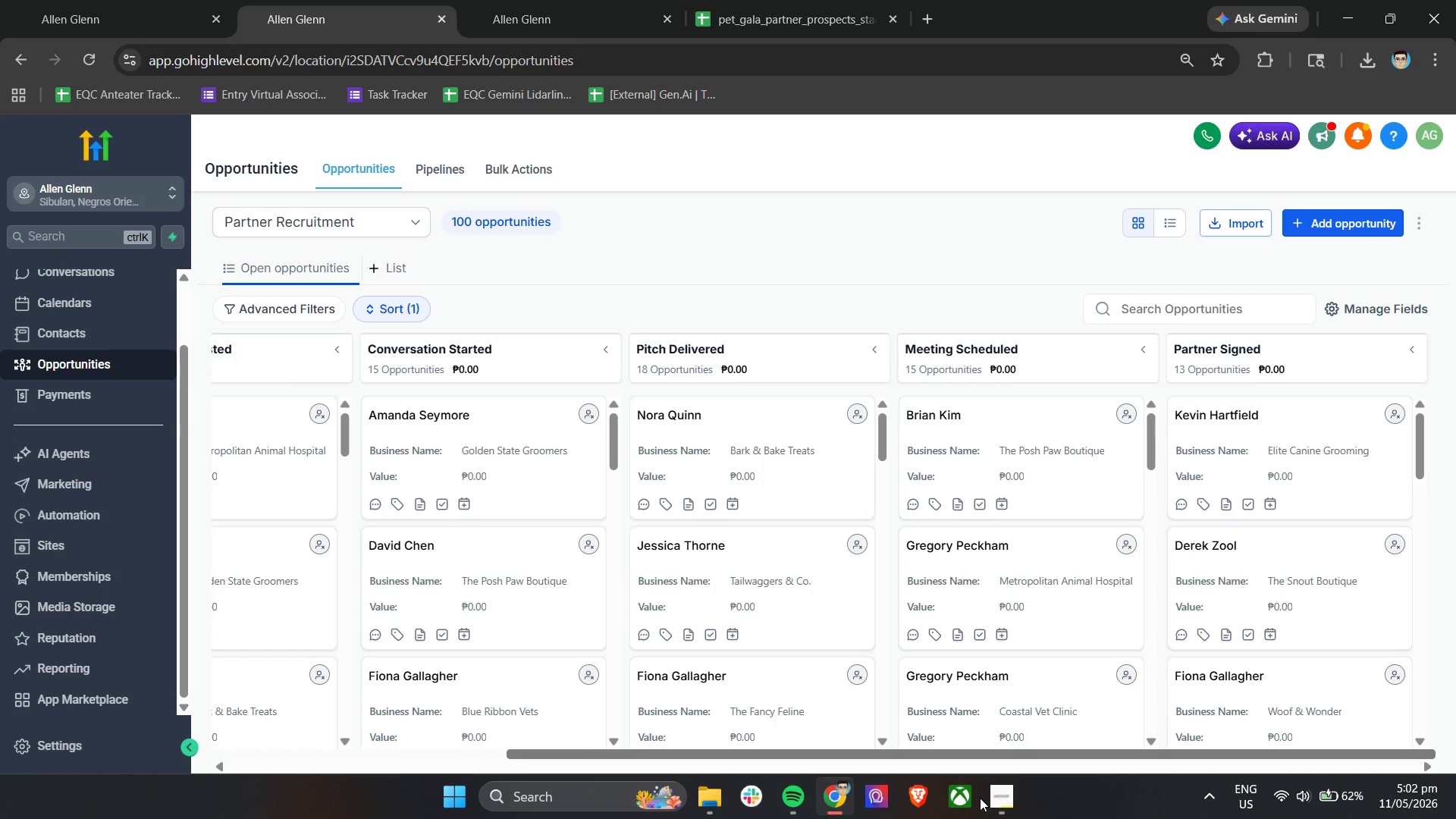 
left_click([130, 0])
 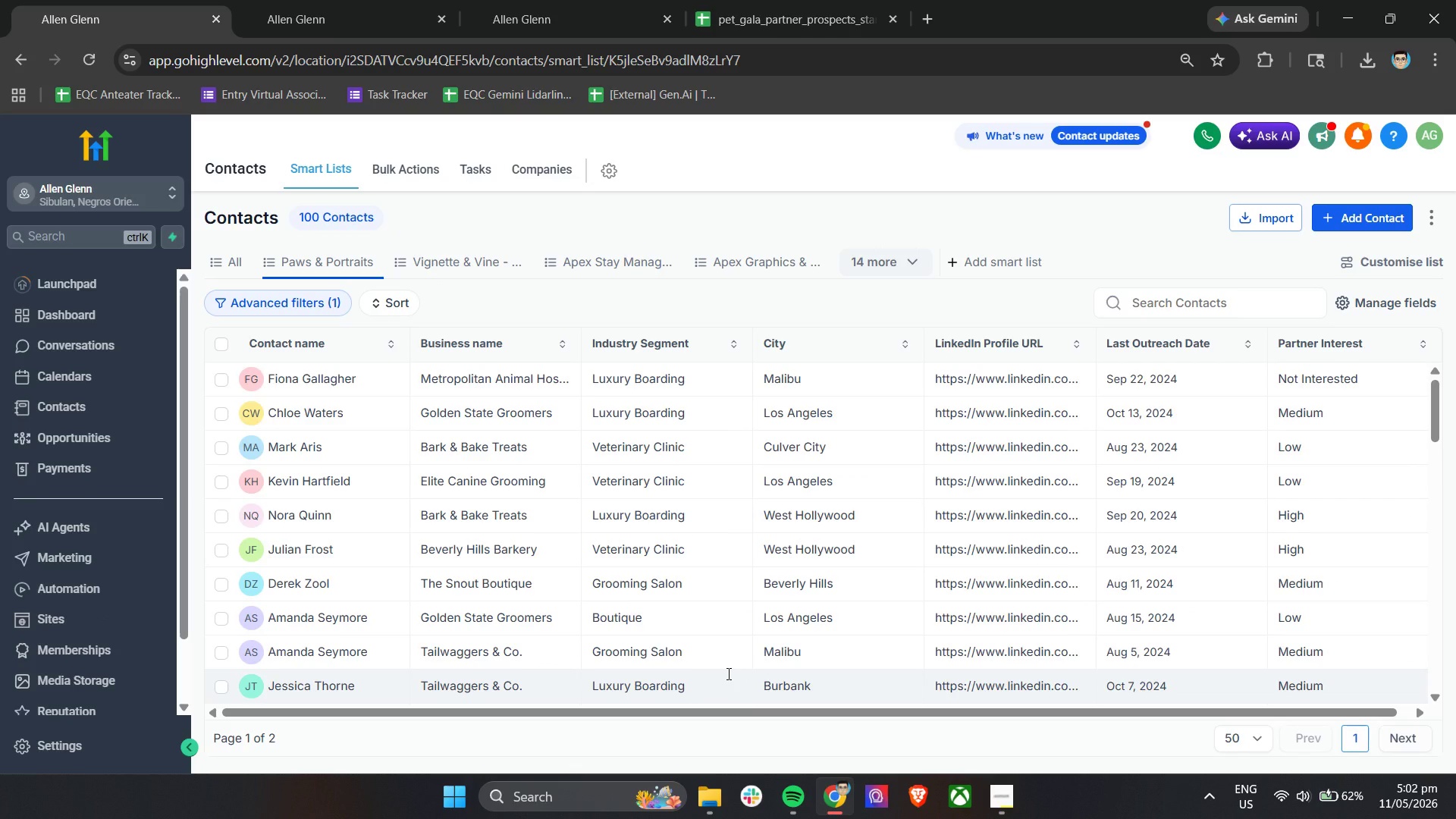 
wait(11.22)
 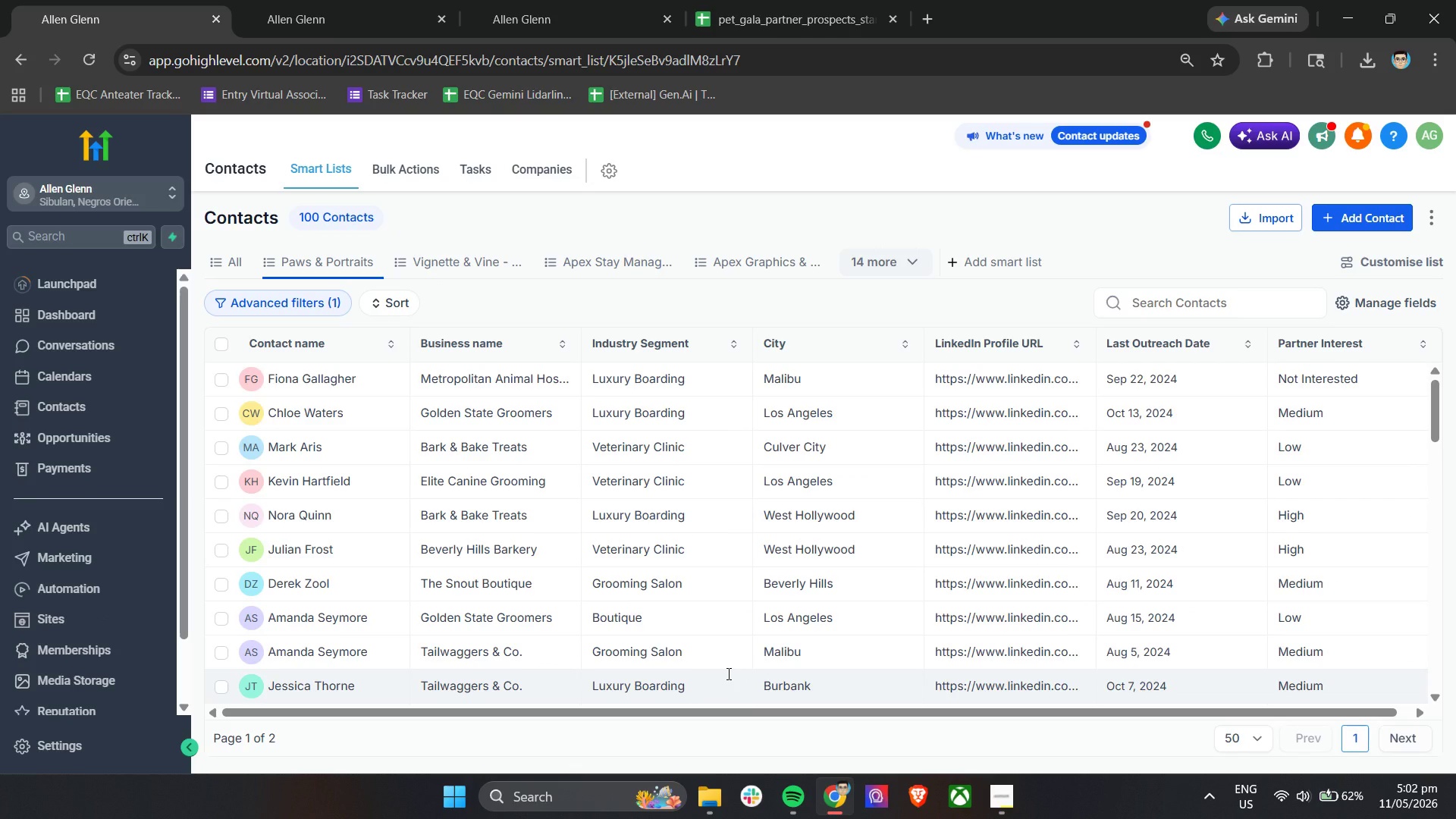 
double_click([595, 0])
 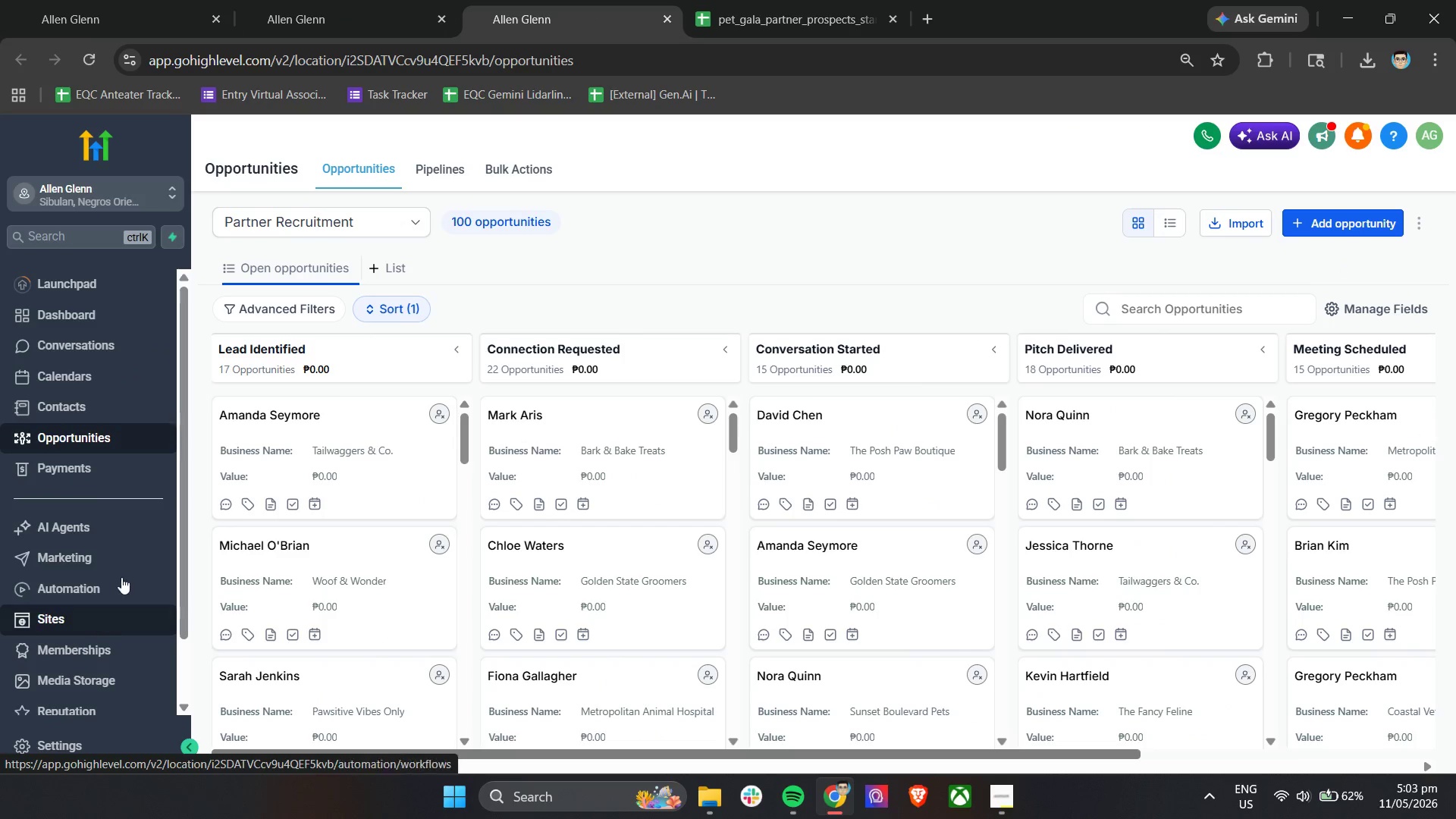 
left_click([124, 565])
 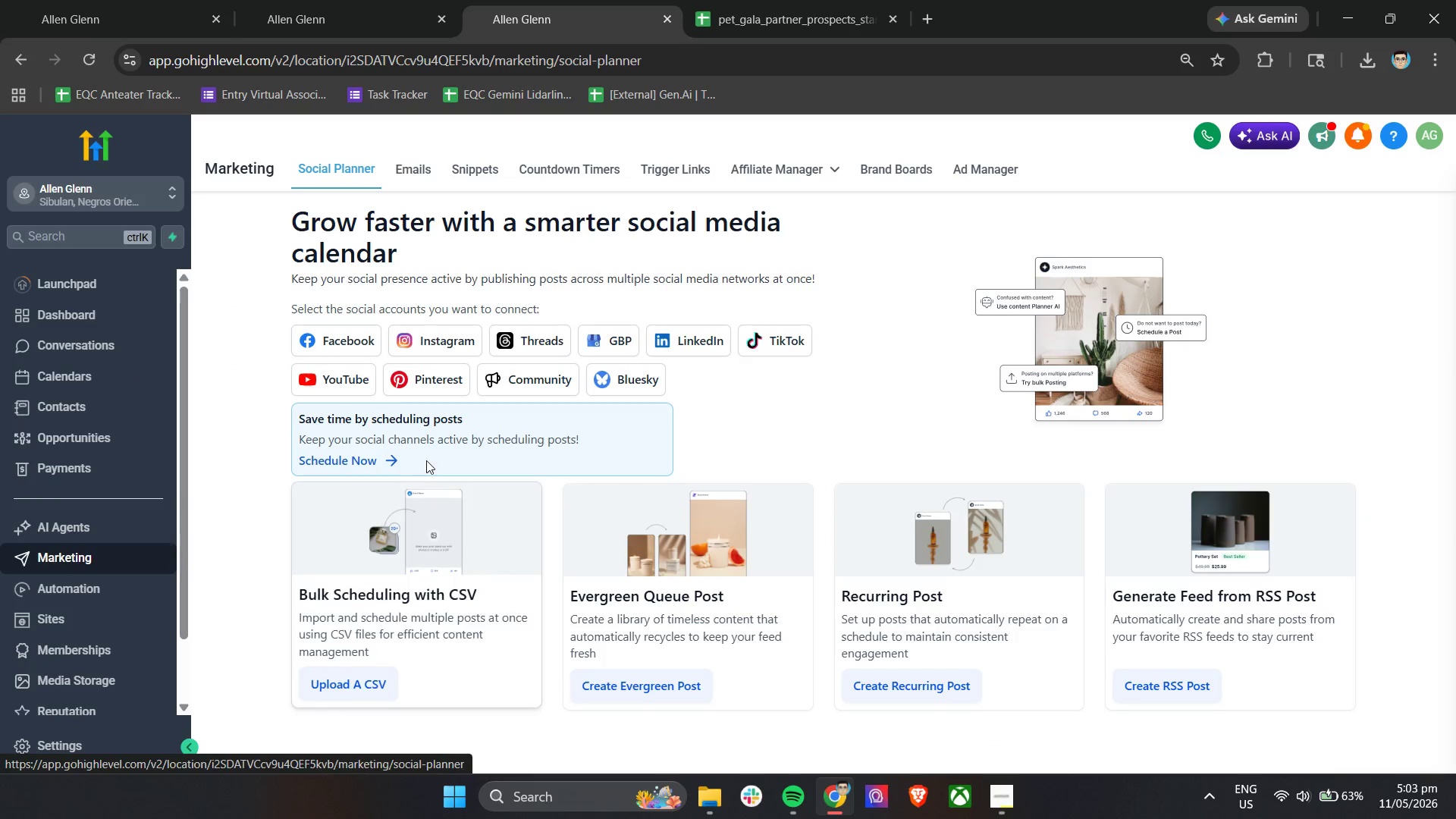 
left_click([409, 171])